 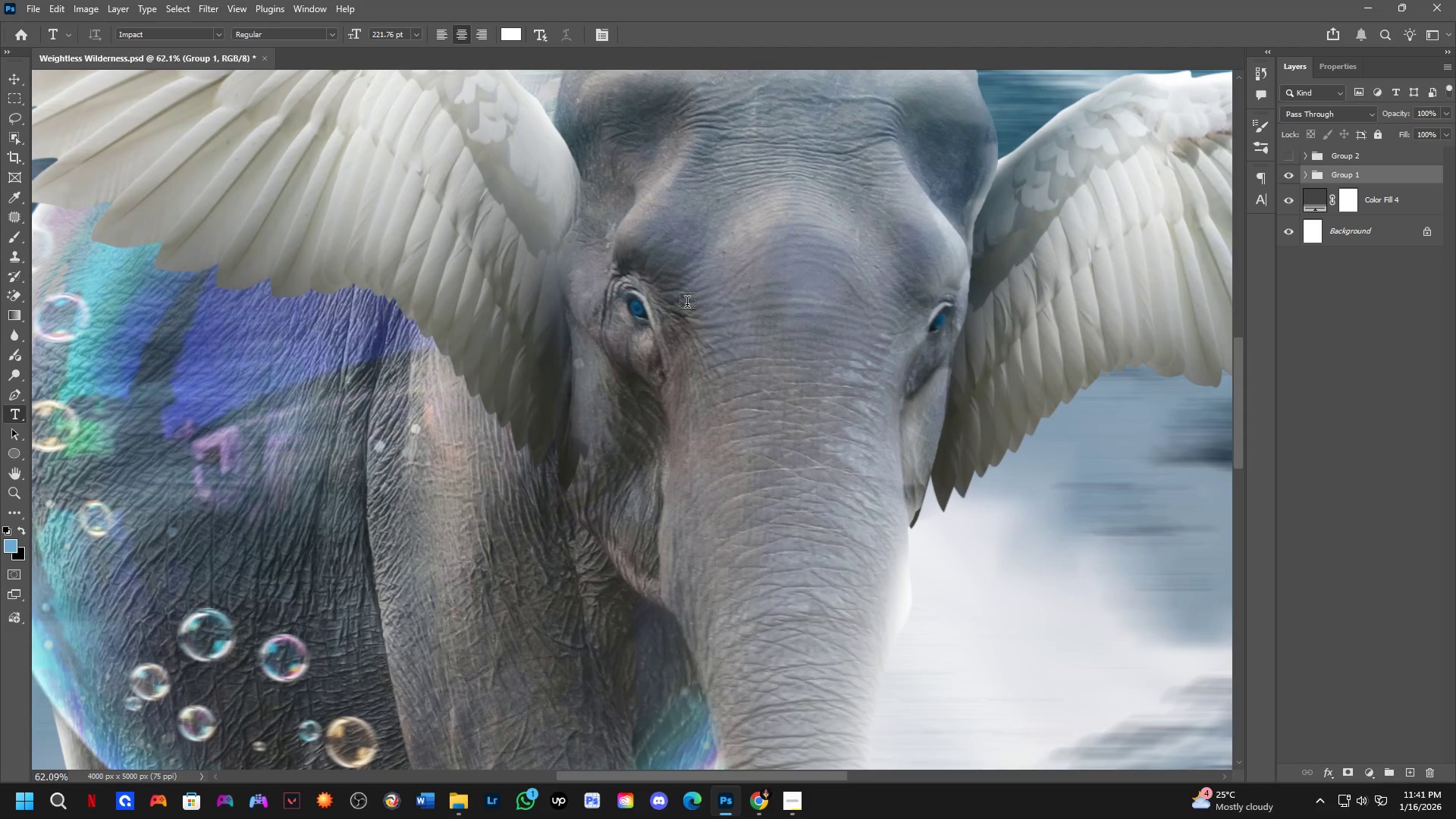 
key(B)
 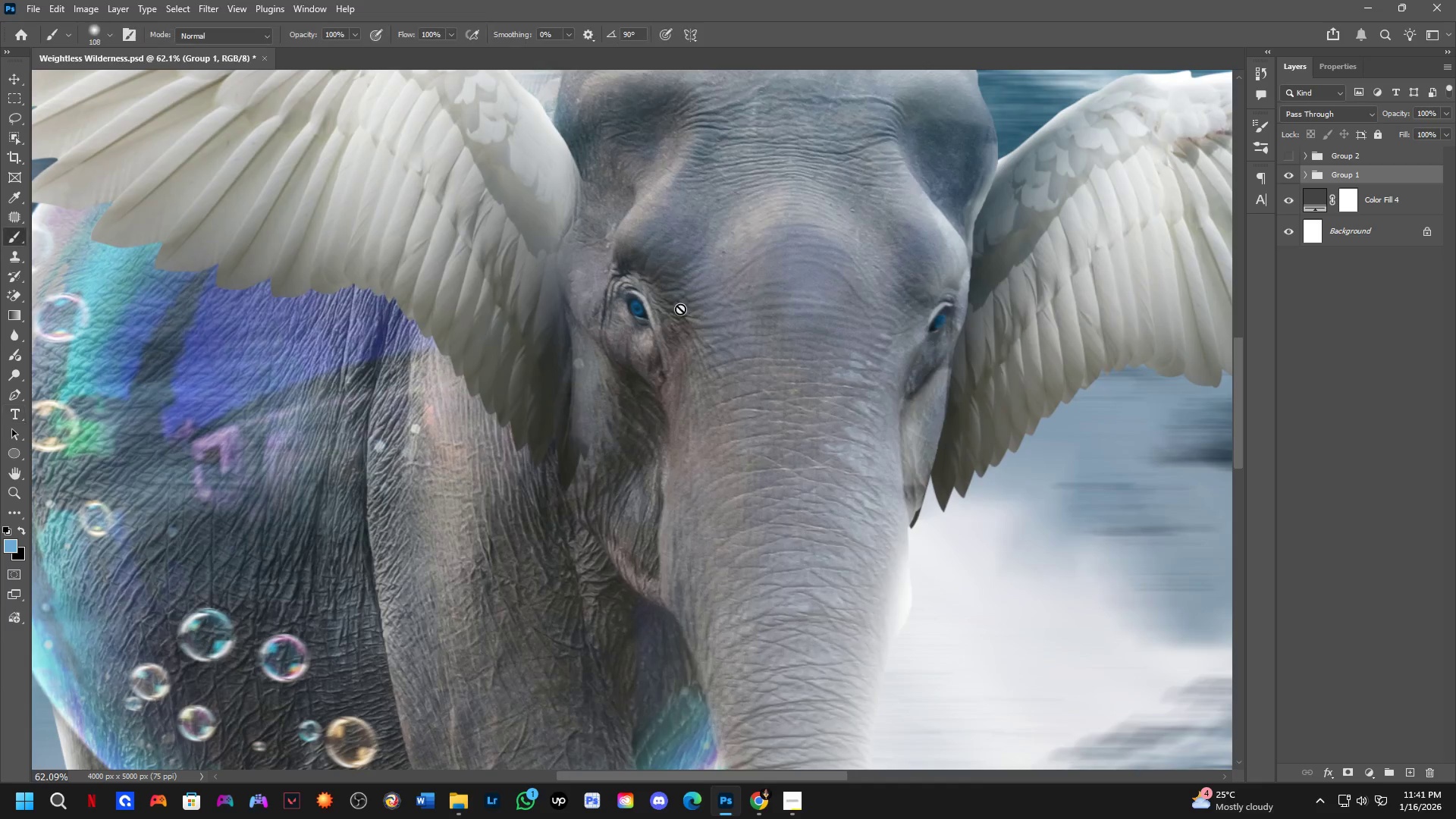 
scroll: coordinate [685, 306], scroll_direction: down, amount: 3.0
 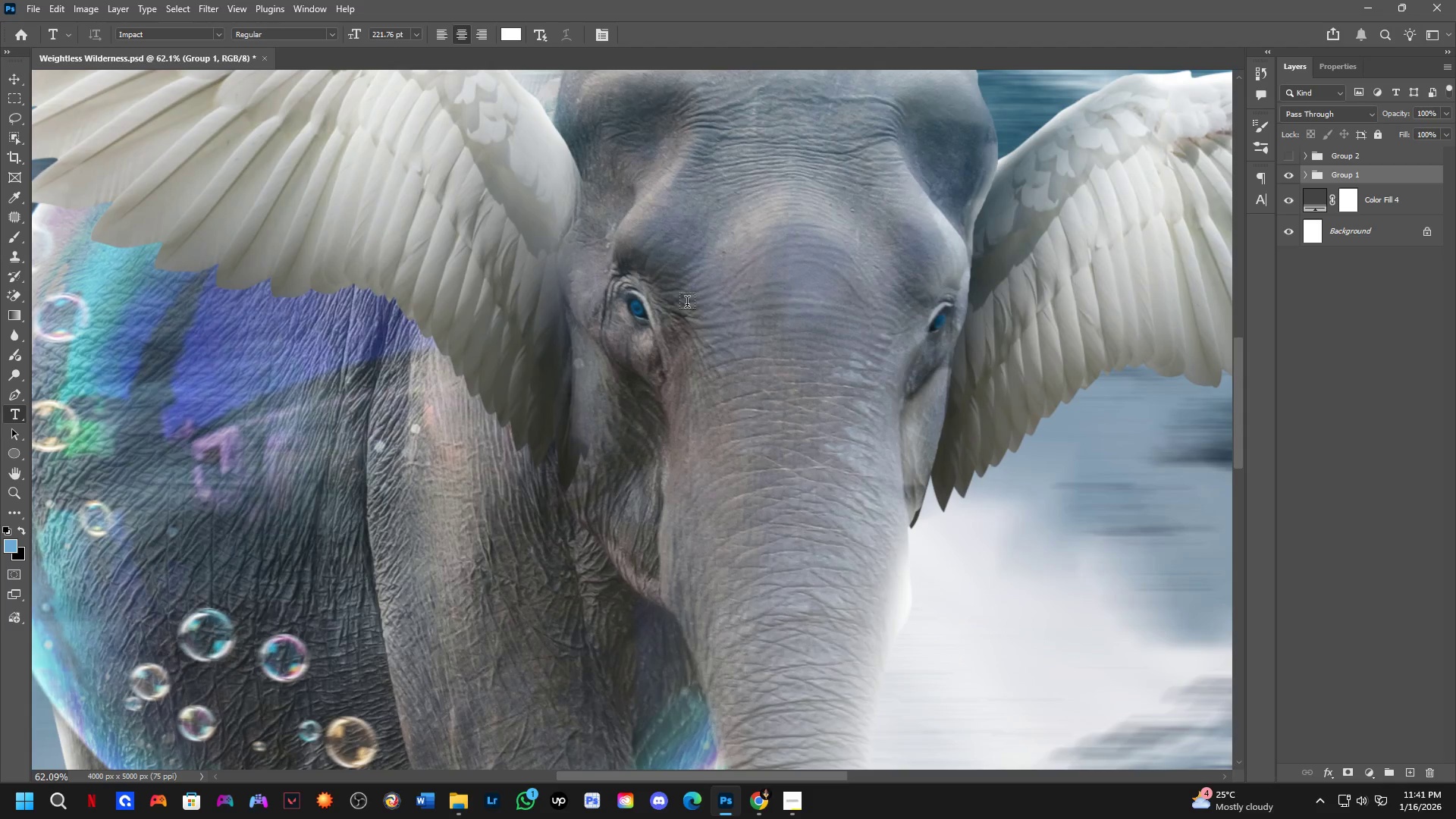 
hold_key(key=Space, duration=0.42)
 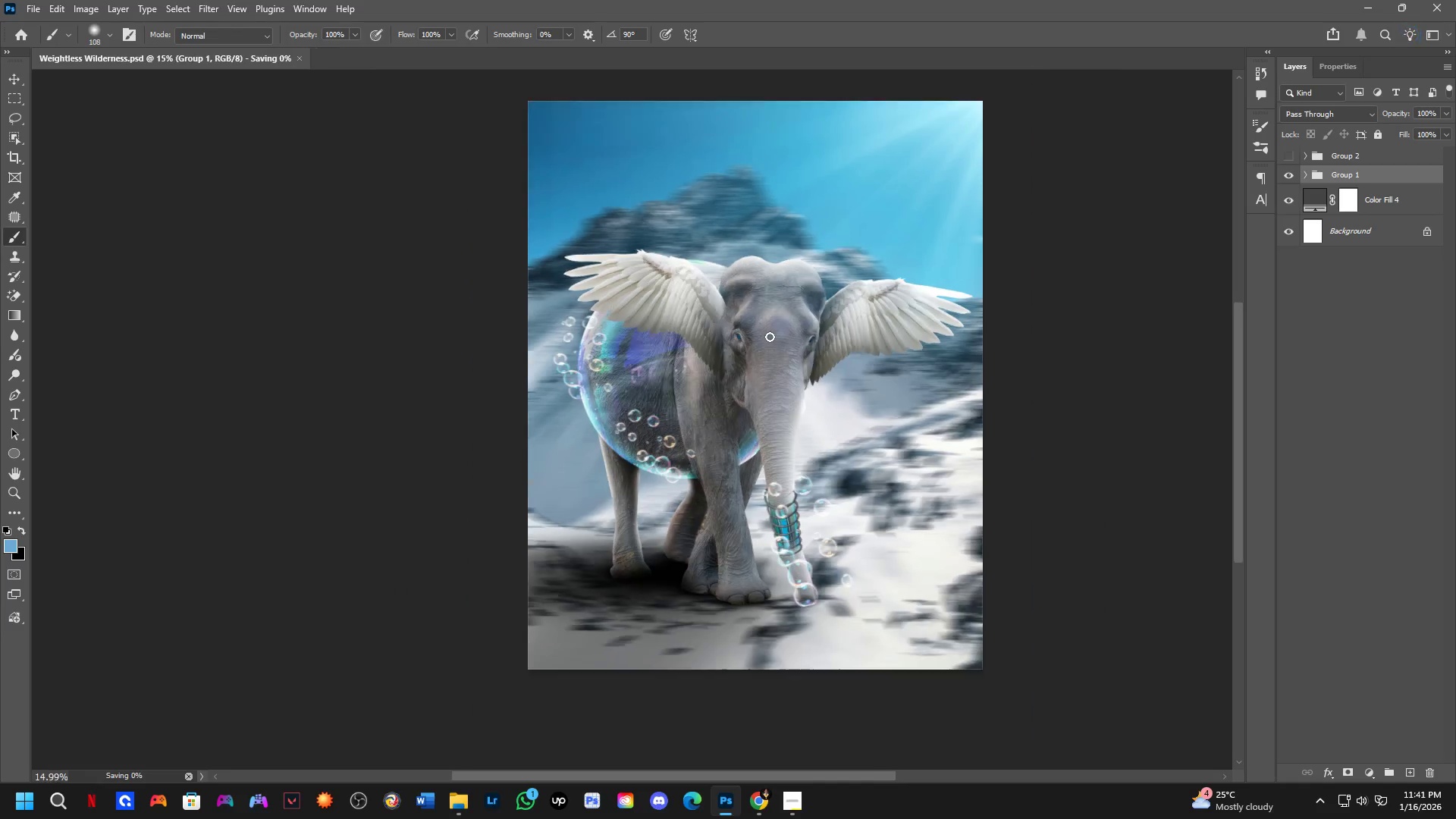 
left_click_drag(start_coordinate=[783, 298], to_coordinate=[783, 334])
 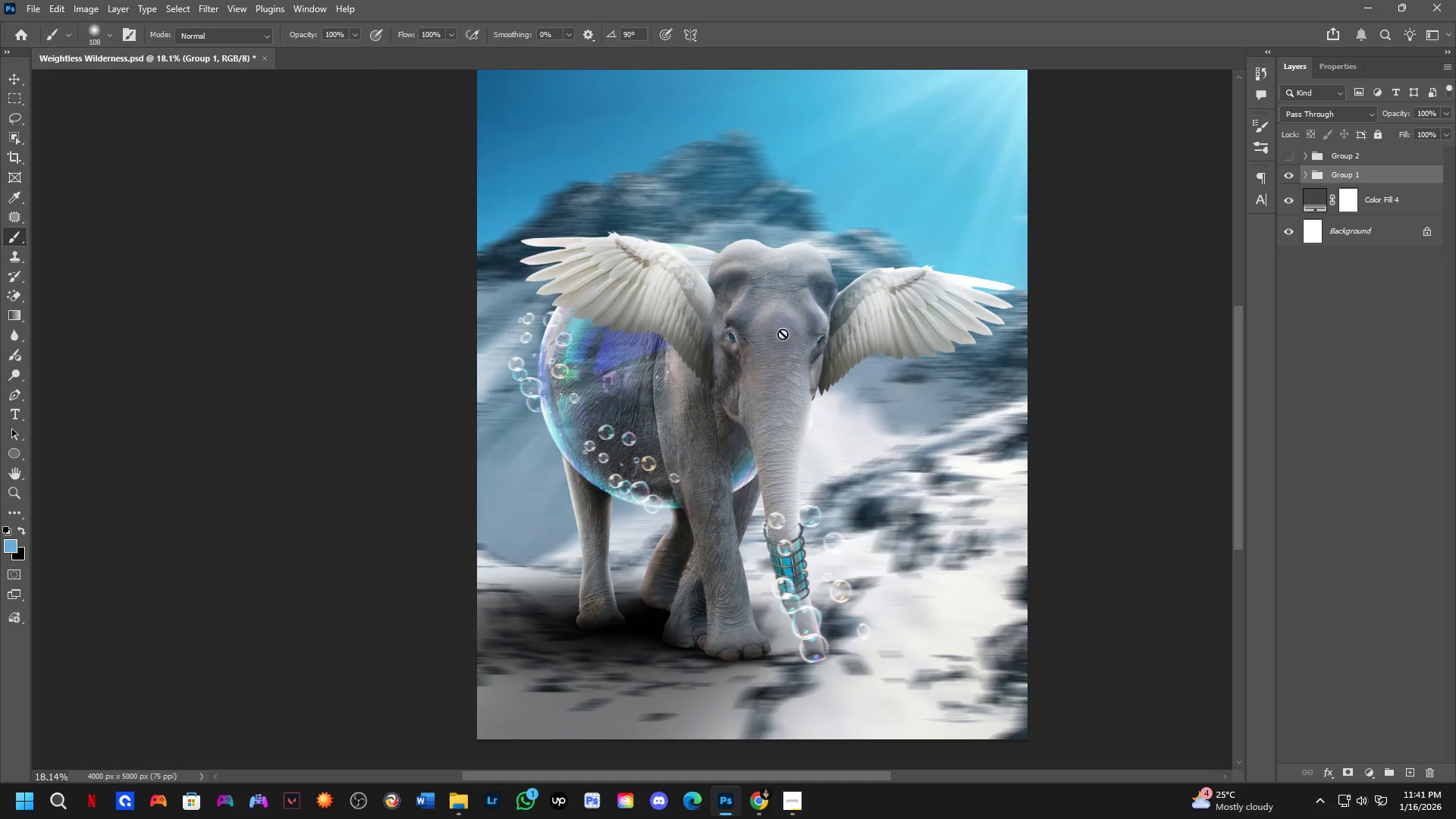 
scroll: coordinate [793, 303], scroll_direction: down, amount: 13.0
 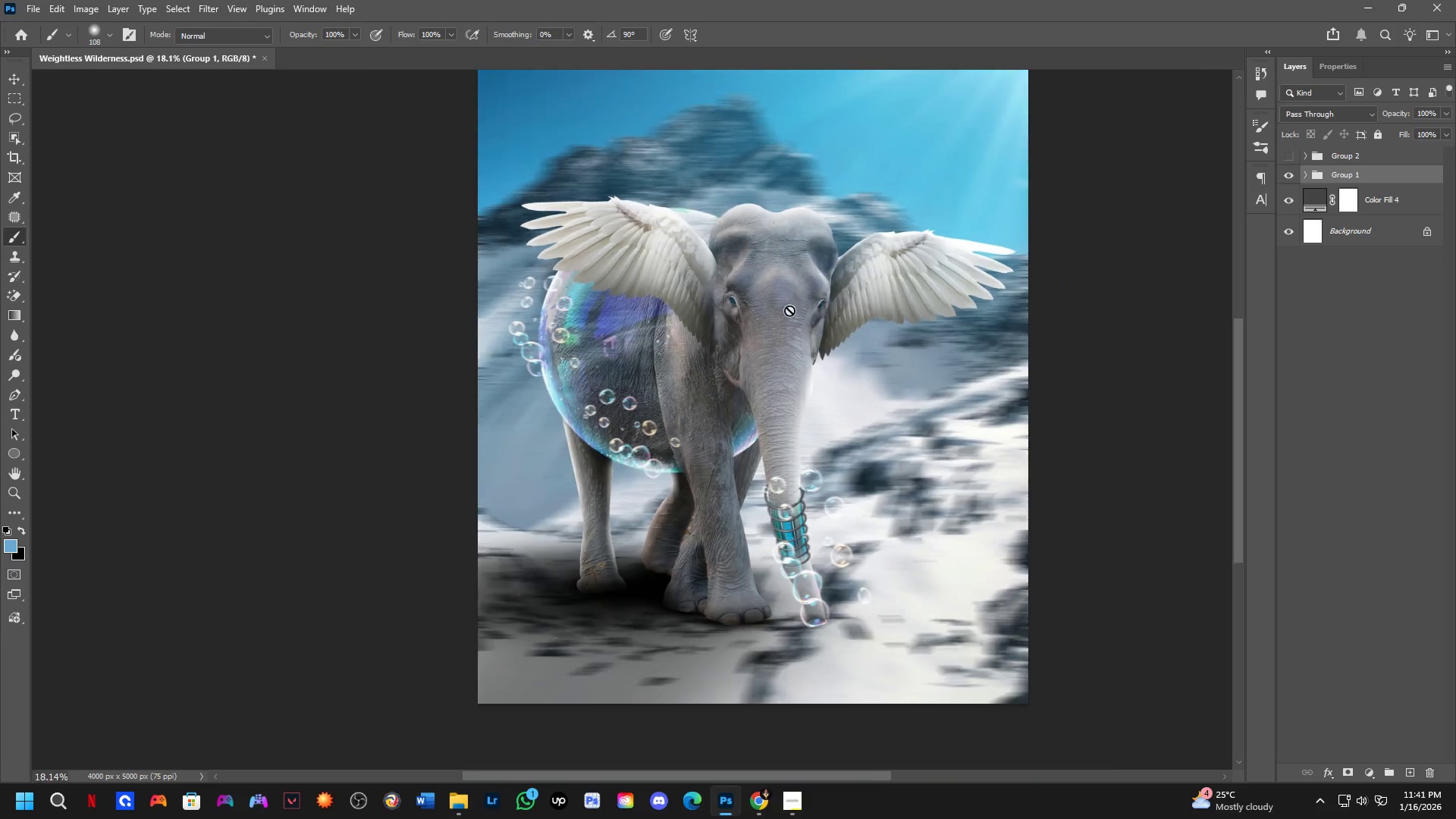 
key(Control+ControlLeft)
 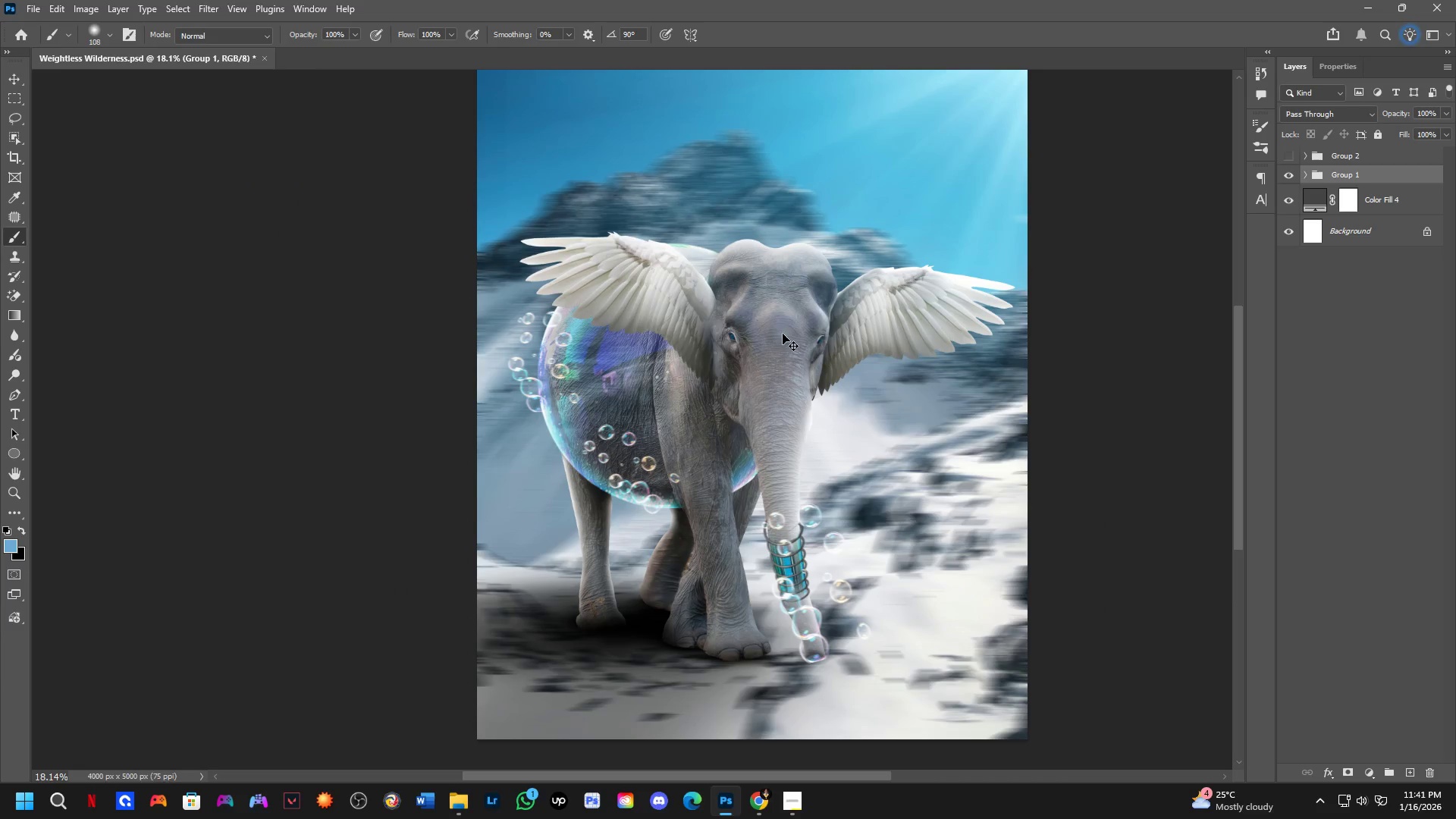 
key(Control+S)
 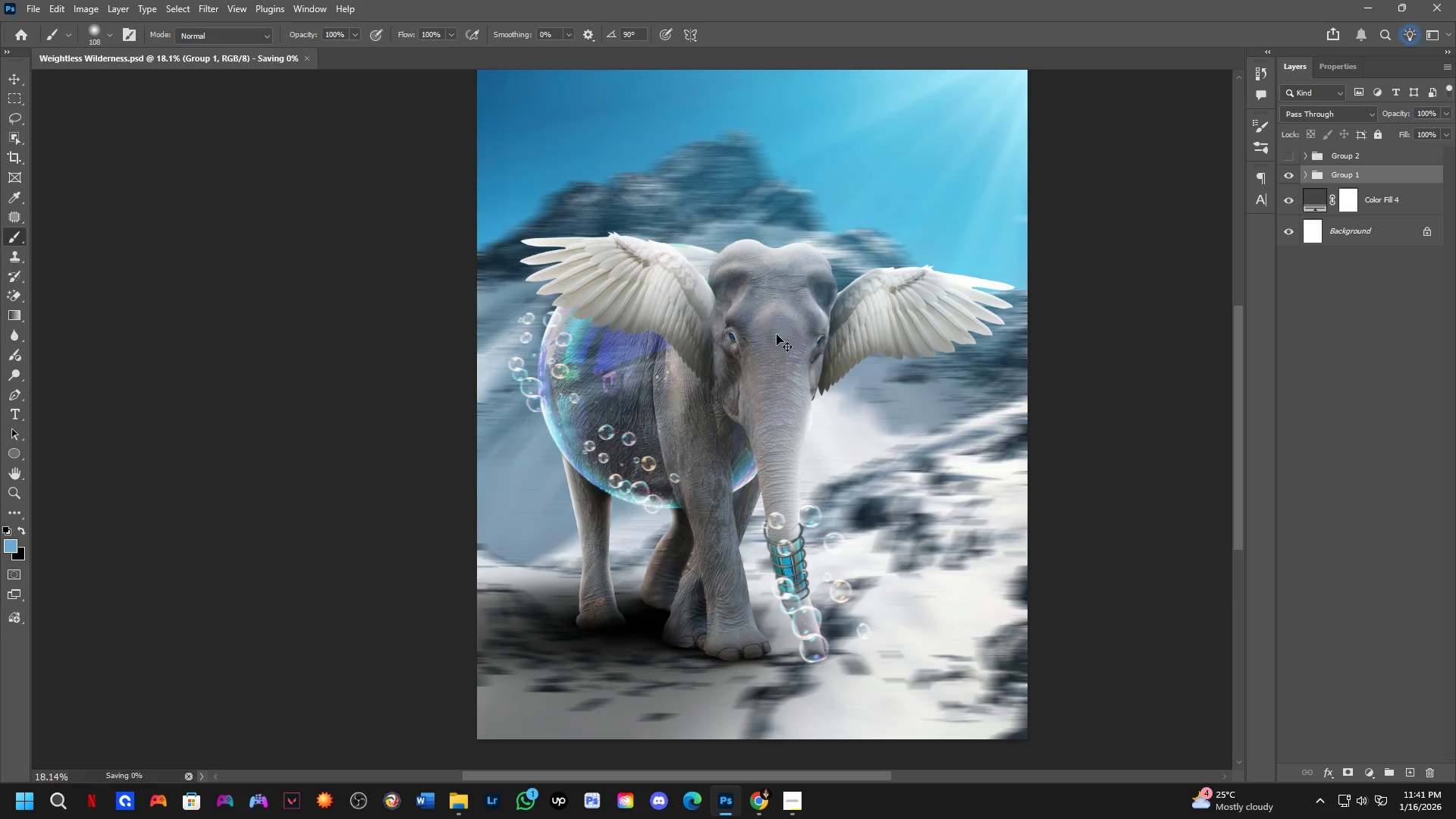 
hold_key(key=Space, duration=0.31)
 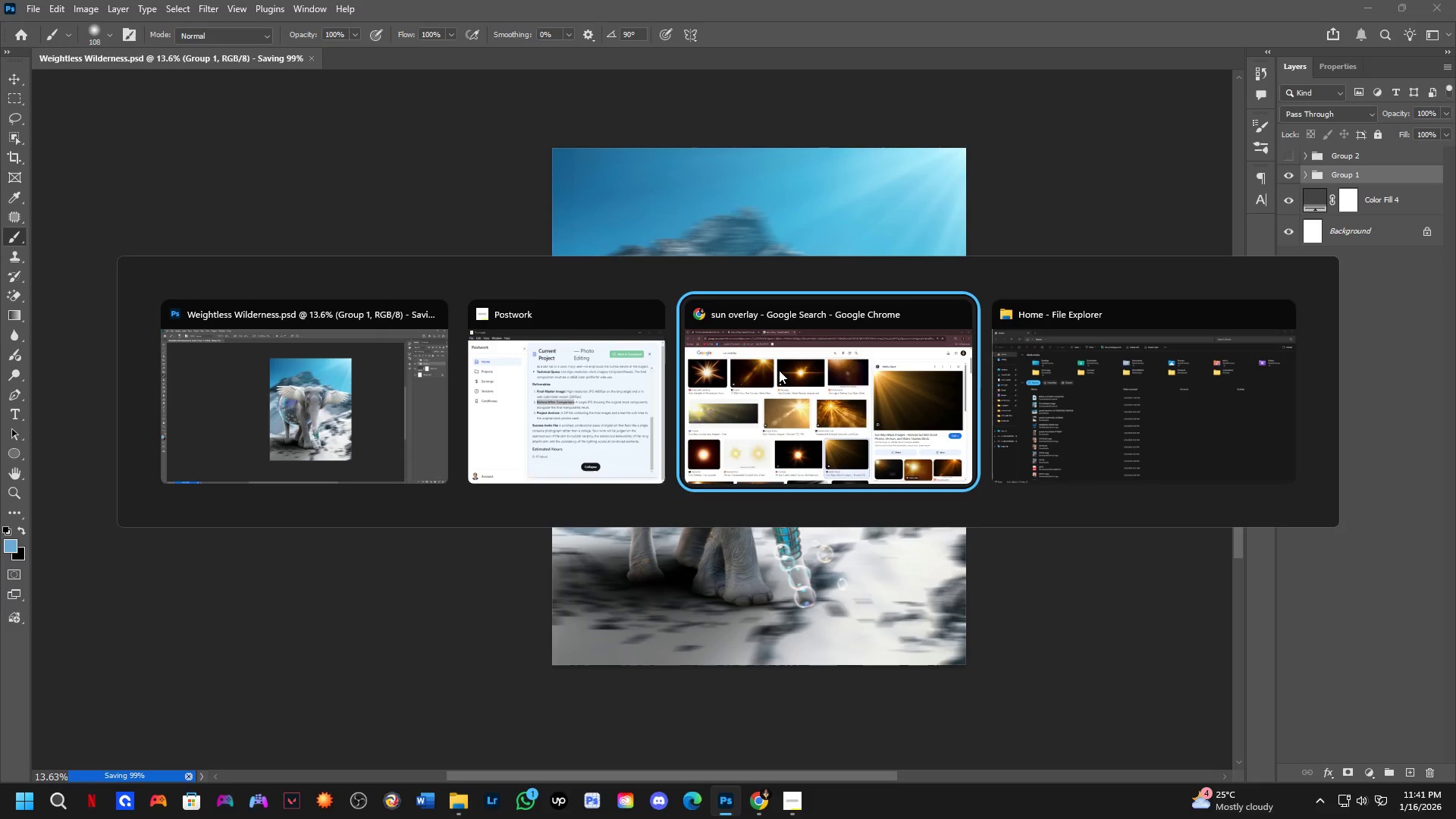 
left_click_drag(start_coordinate=[777, 353], to_coordinate=[779, 370])
 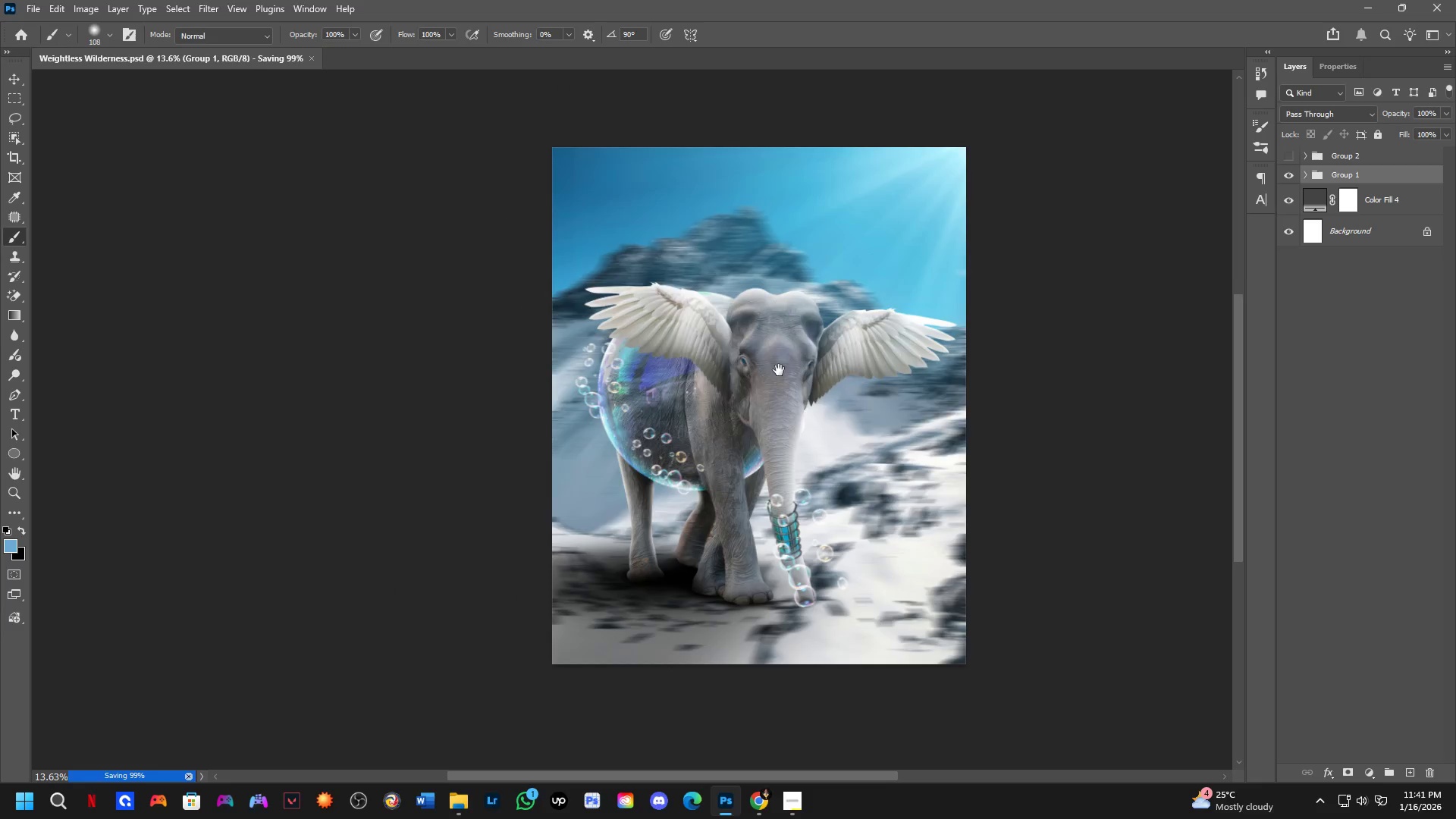 
scroll: coordinate [770, 337], scroll_direction: down, amount: 3.0
 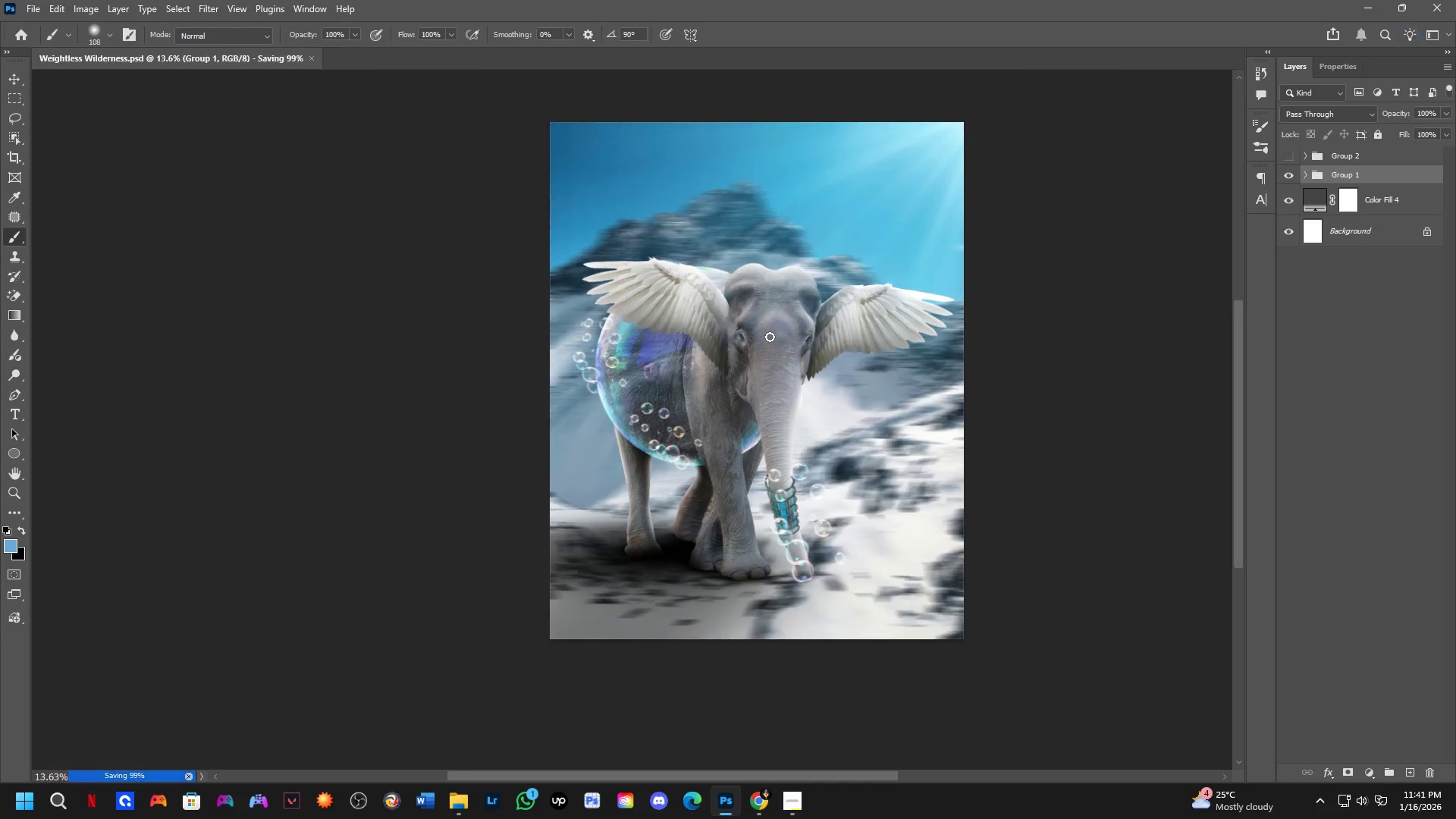 
key(Alt+Tab)
 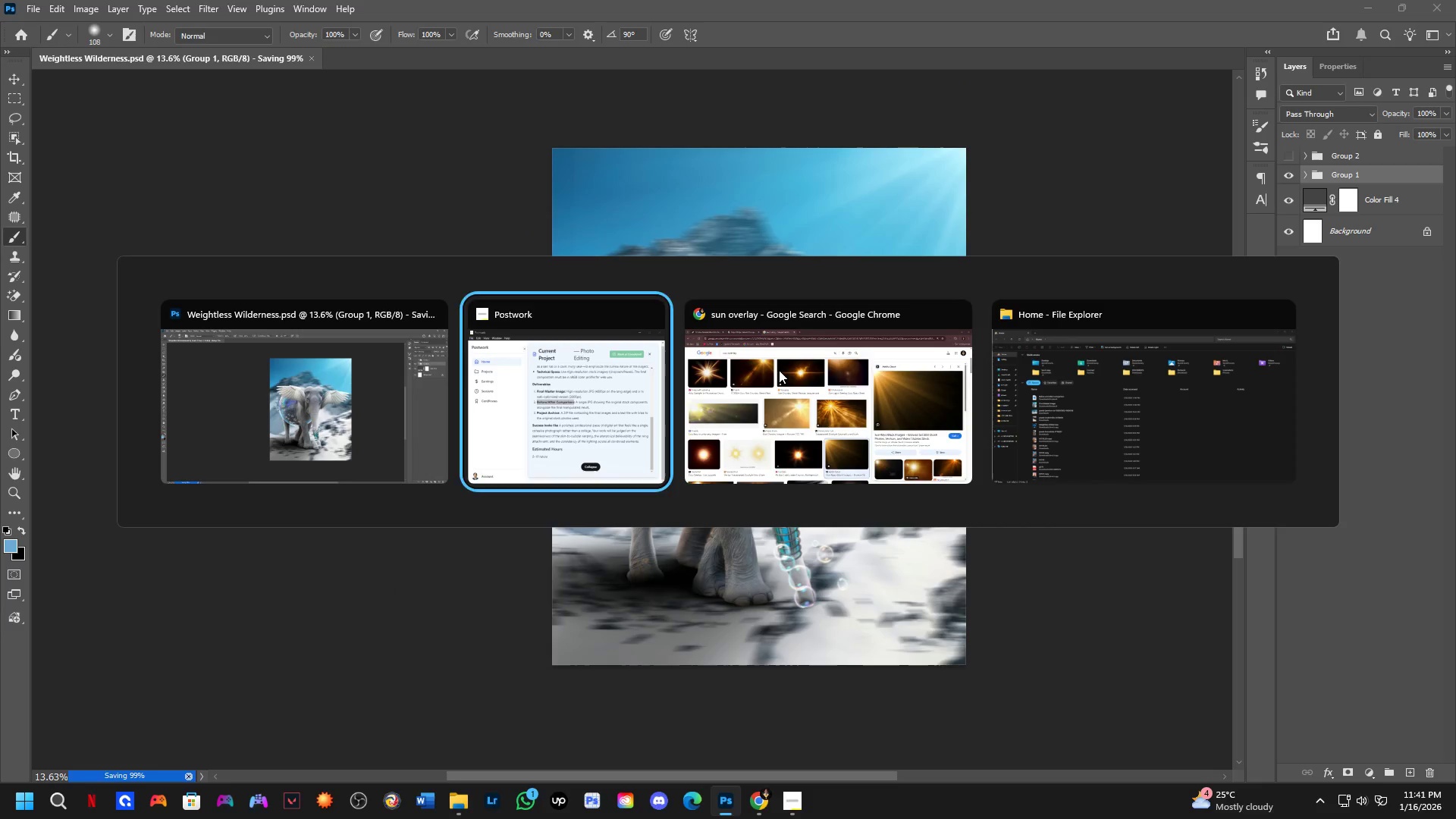 
key(Alt+Tab)
 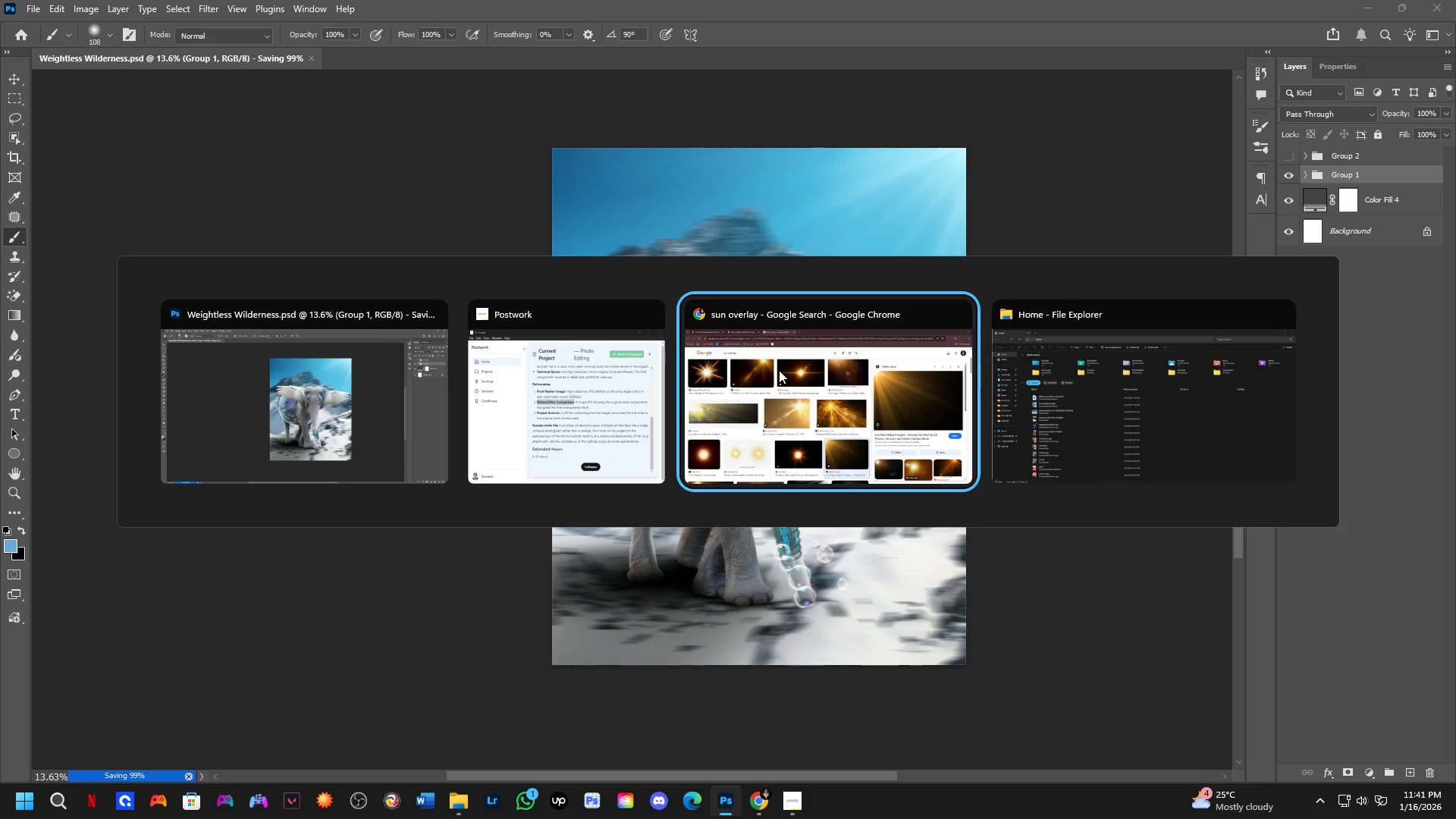 
key(Alt+Tab)
 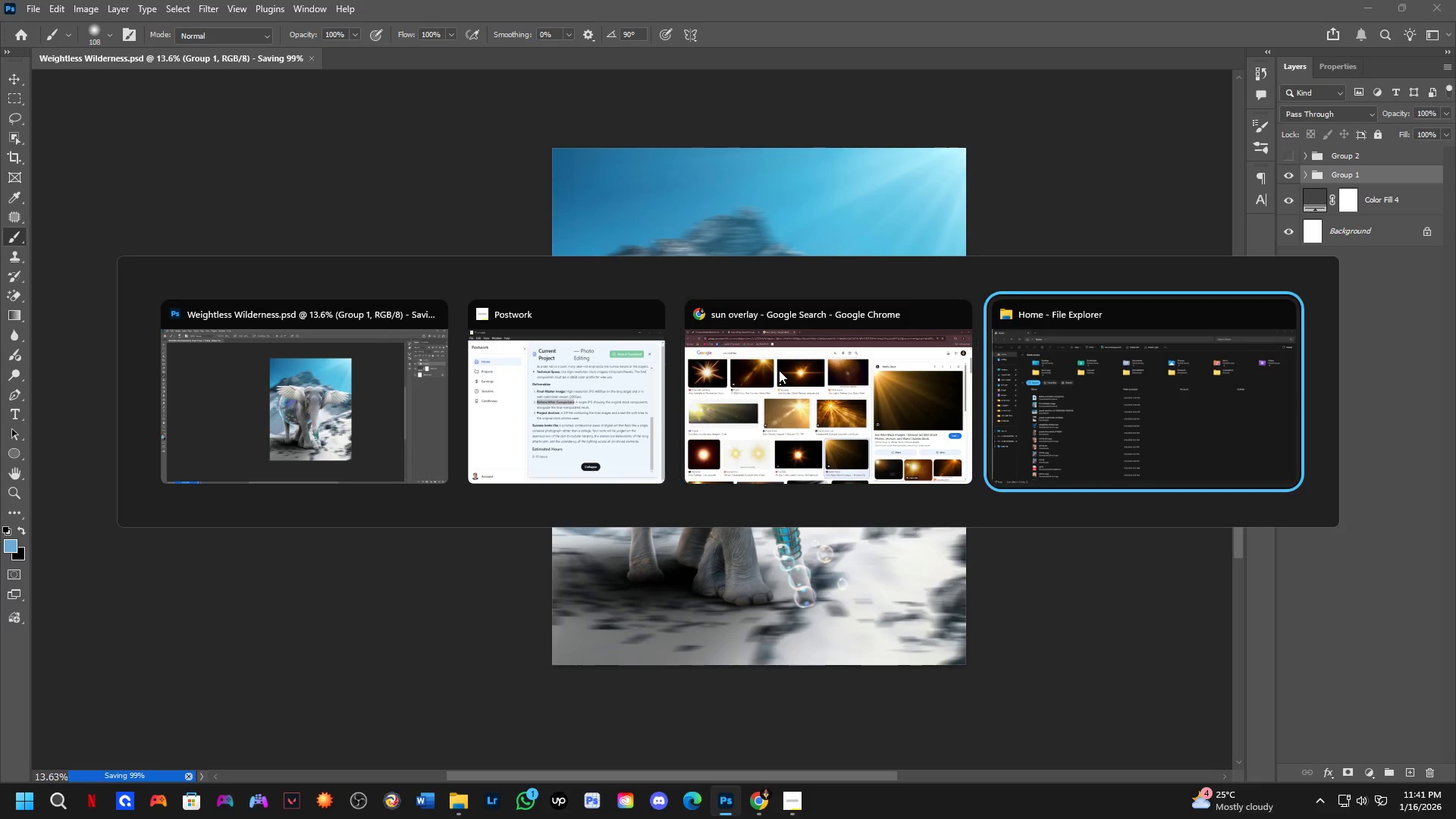 
key(Alt+Tab)
 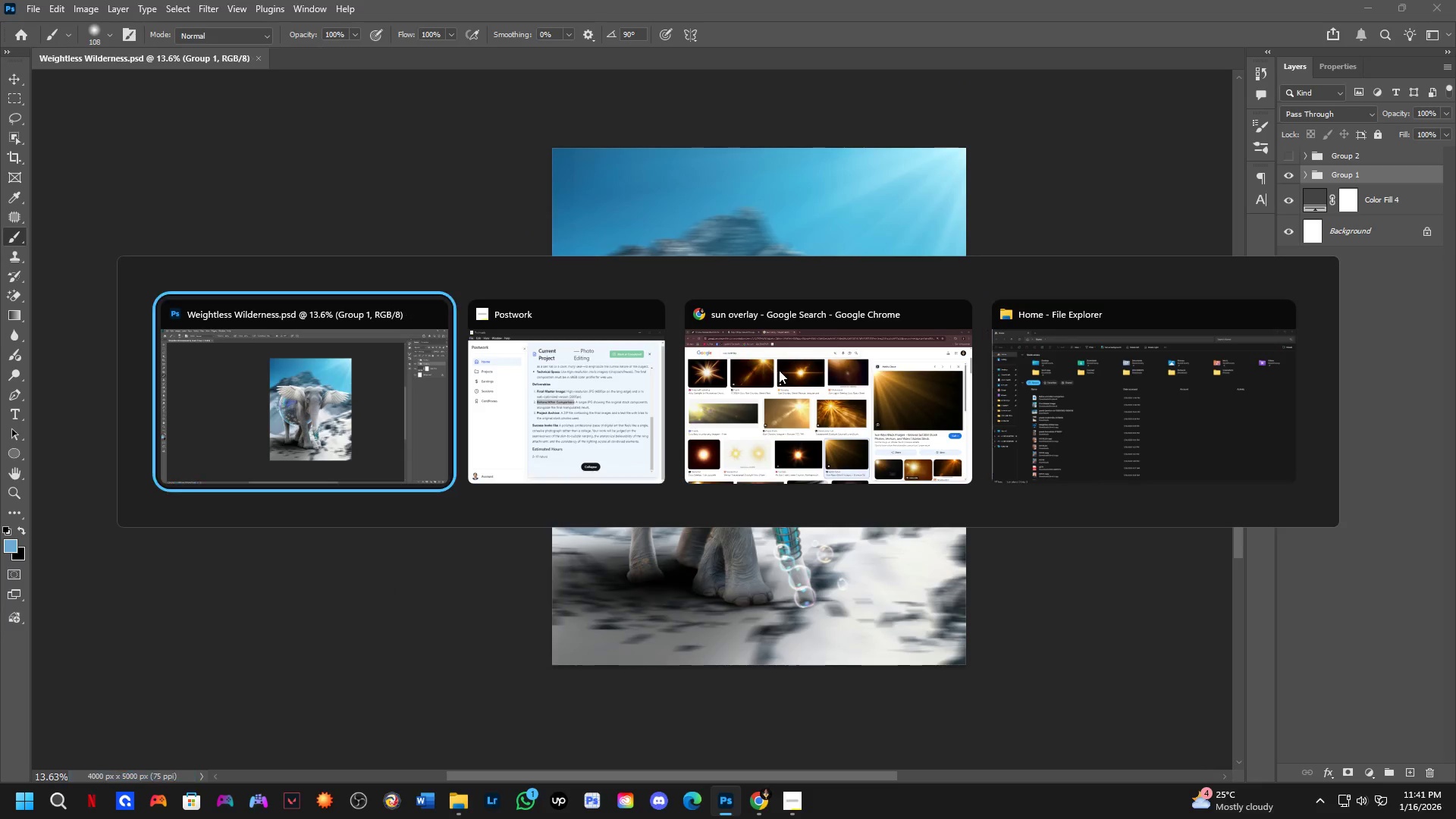 
key(Alt+Tab)